 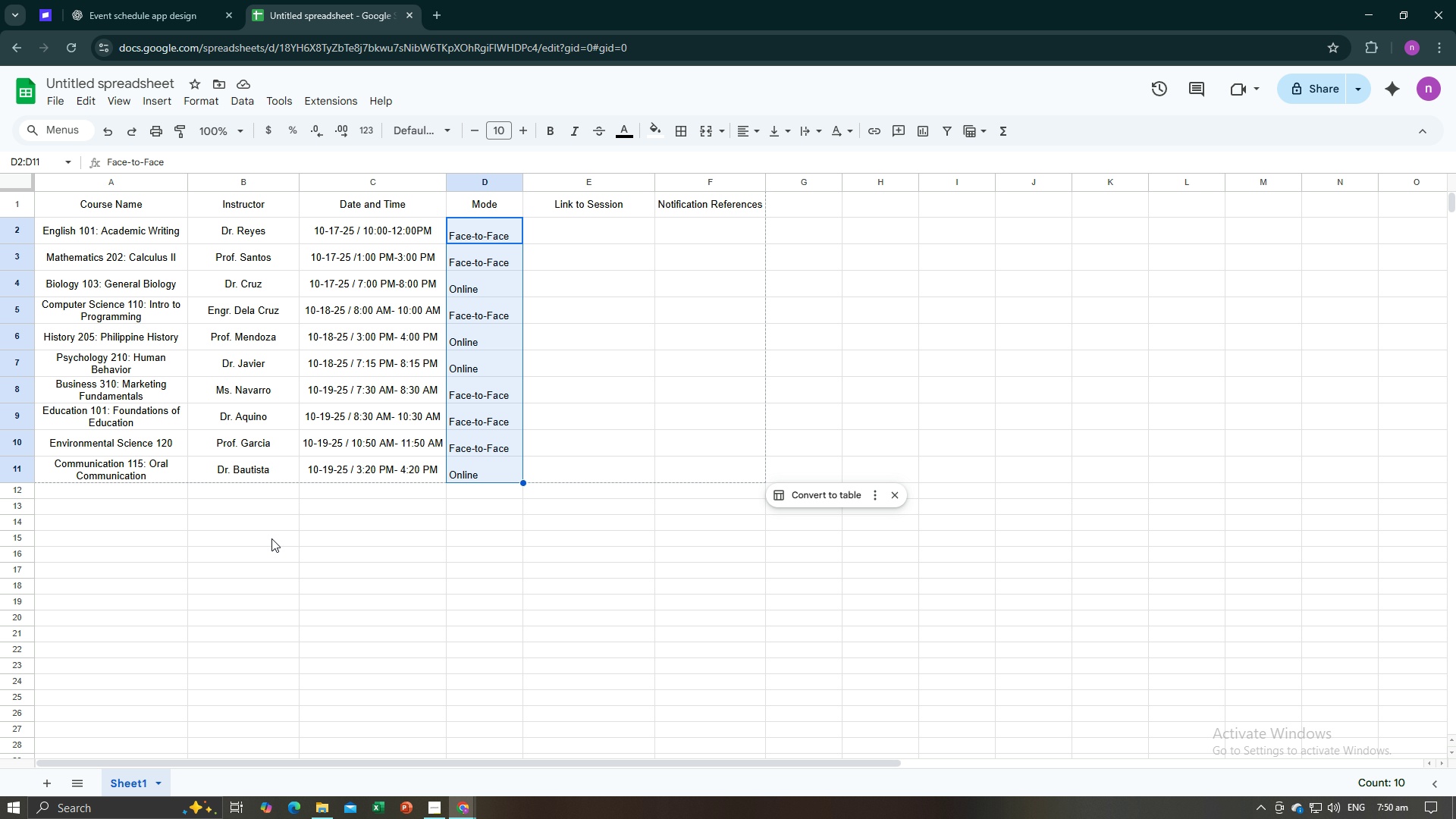 
left_click([428, 526])
 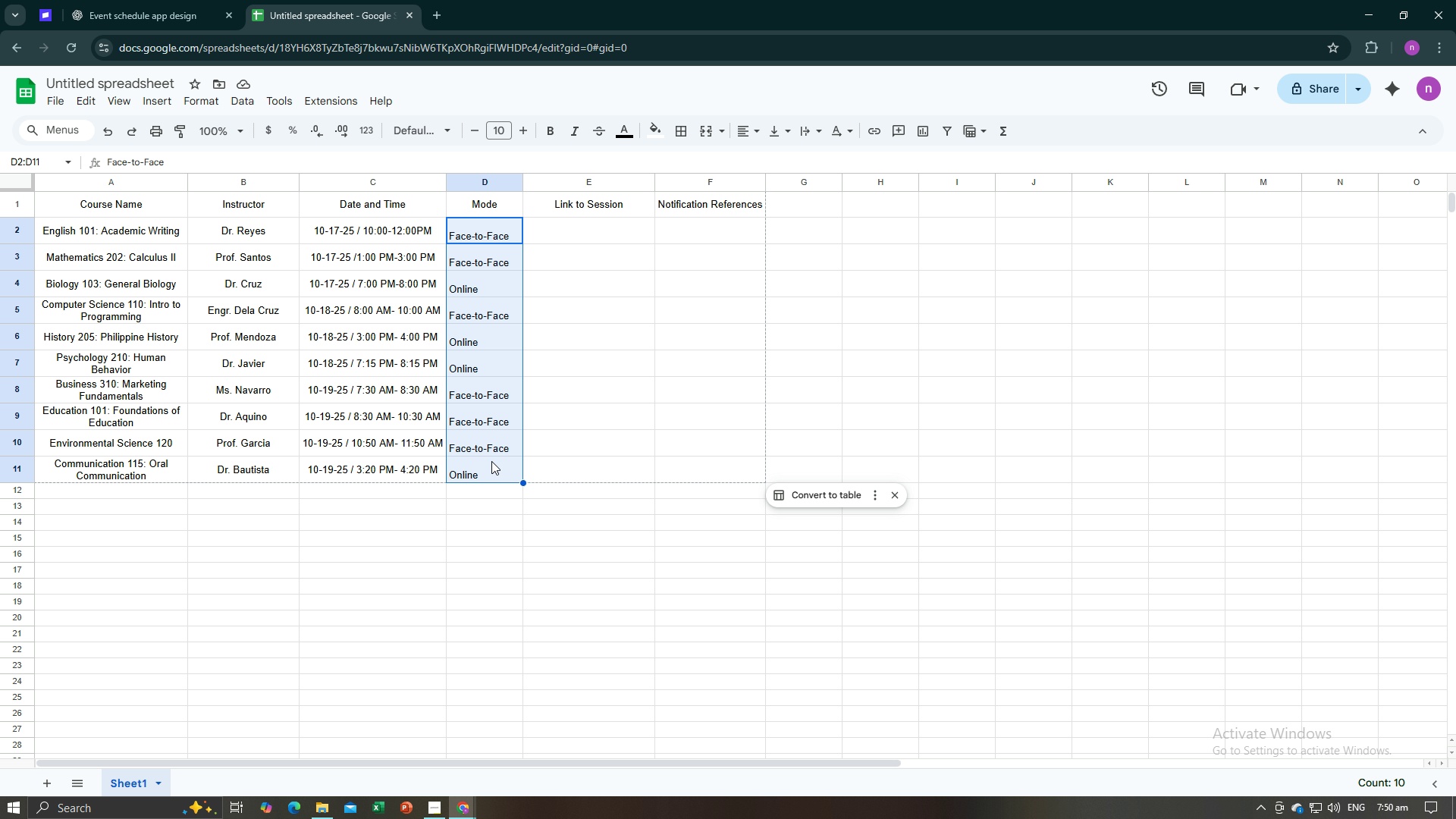 
wait(11.57)
 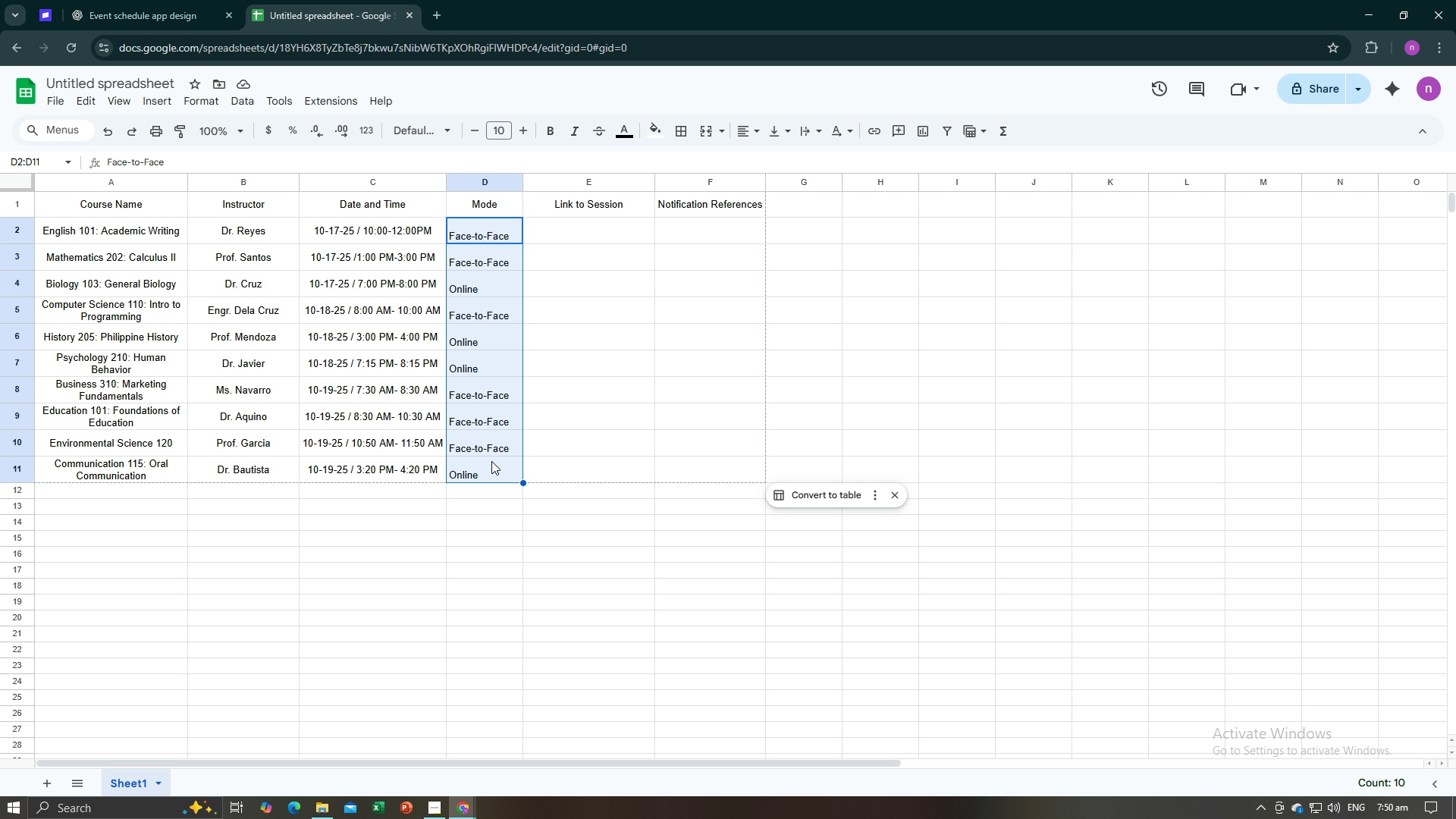 
left_click([766, 156])
 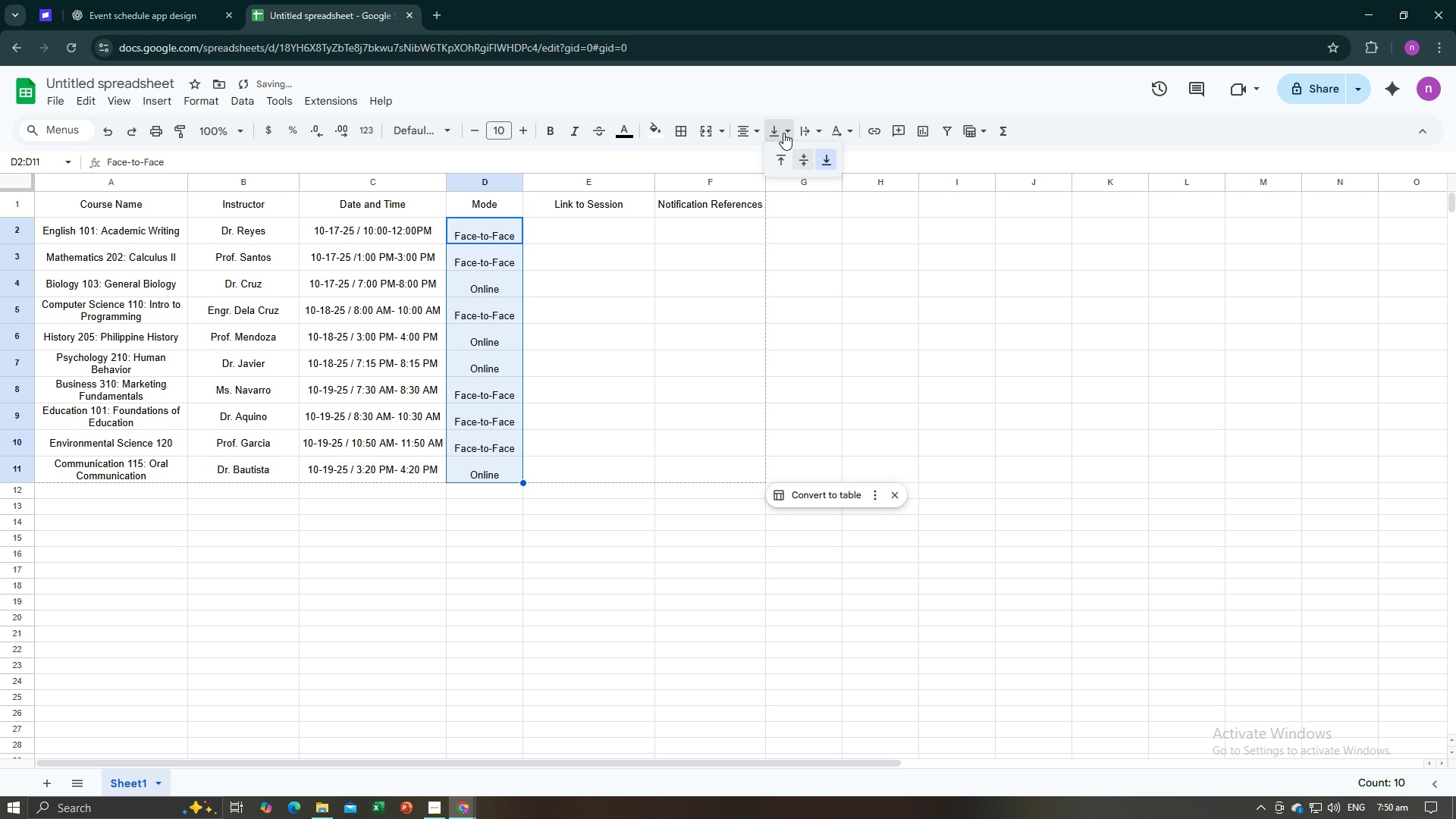 
left_click([783, 133])
 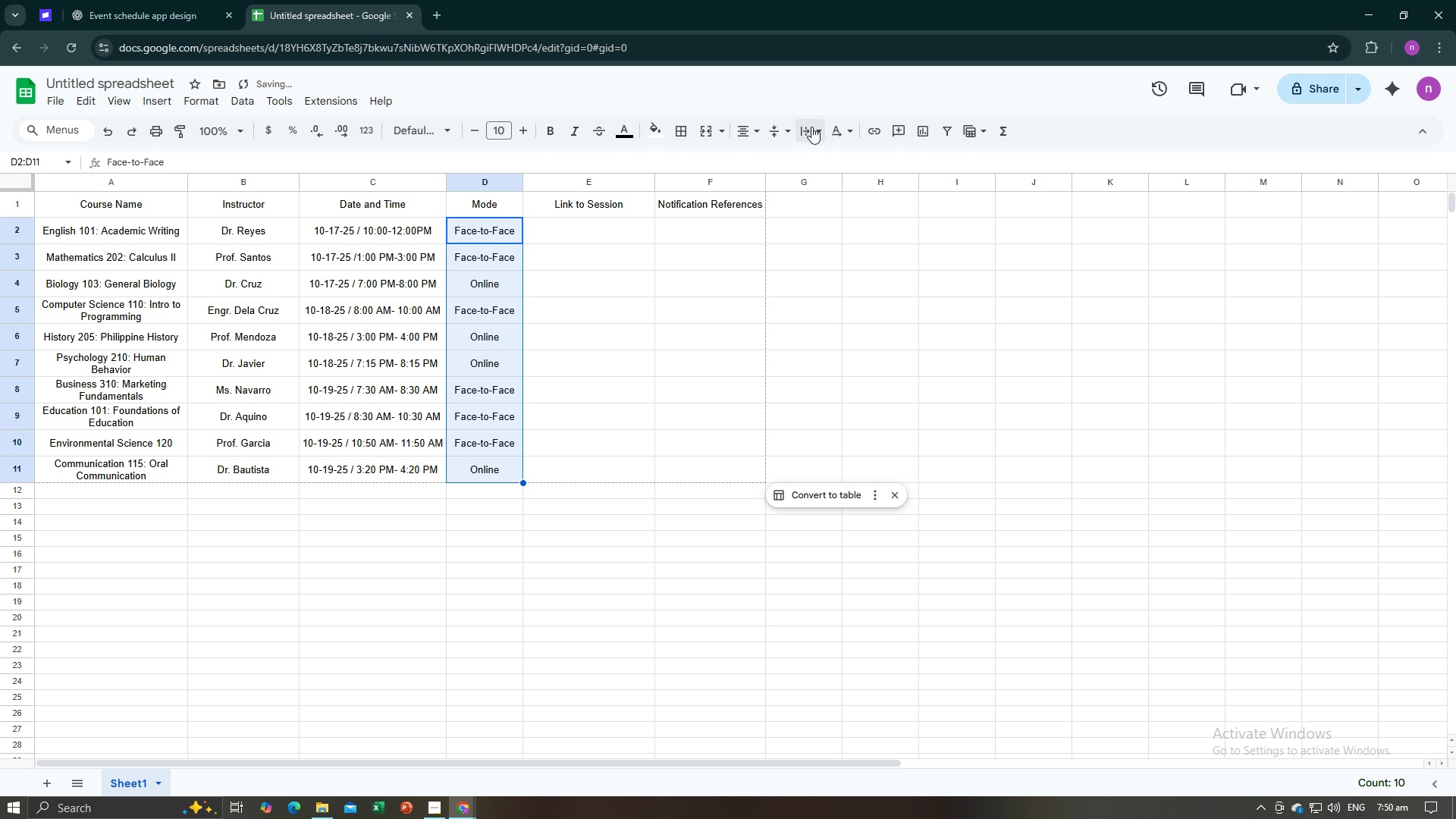 
left_click([814, 129])
 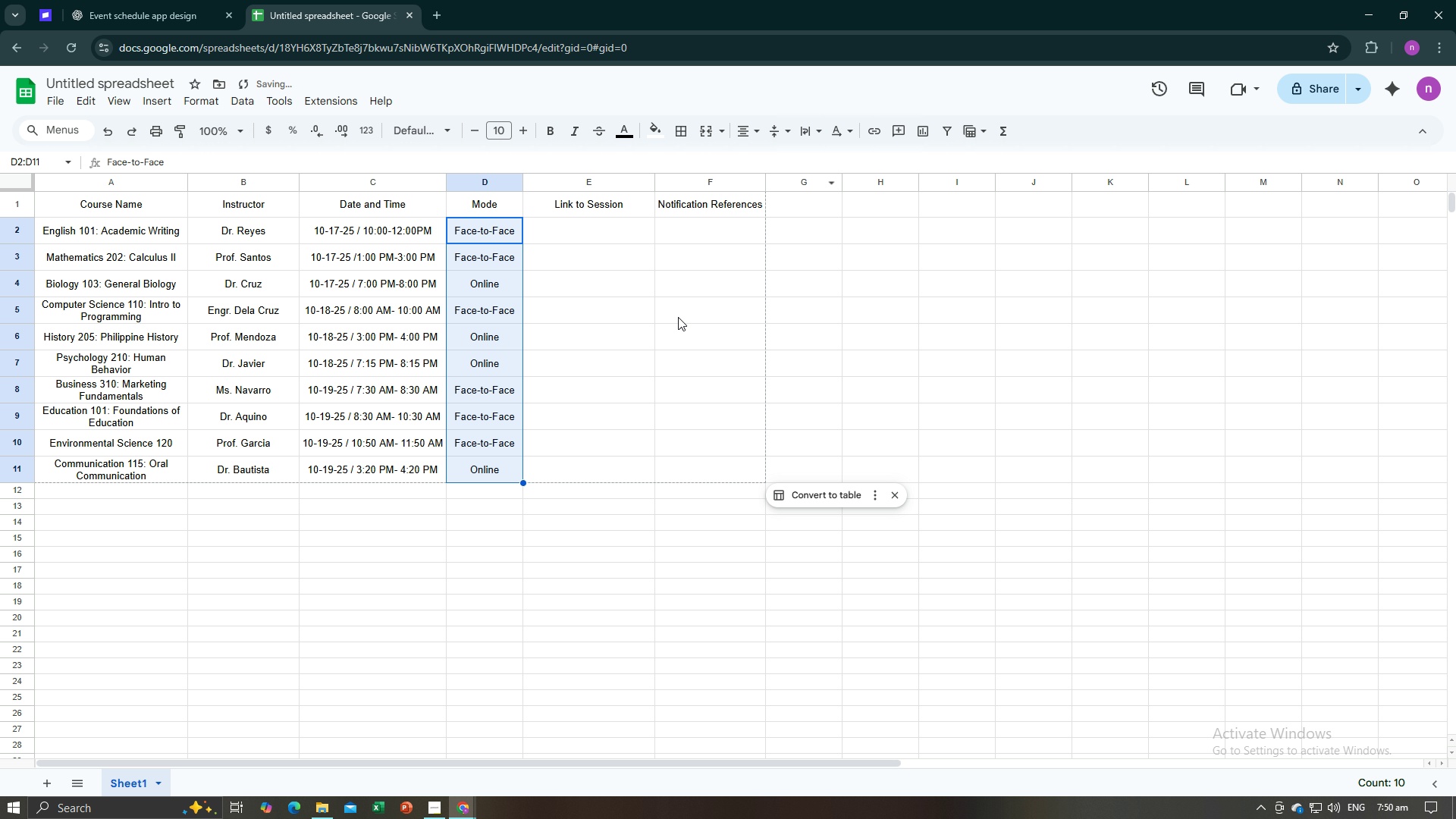 
double_click([673, 324])
 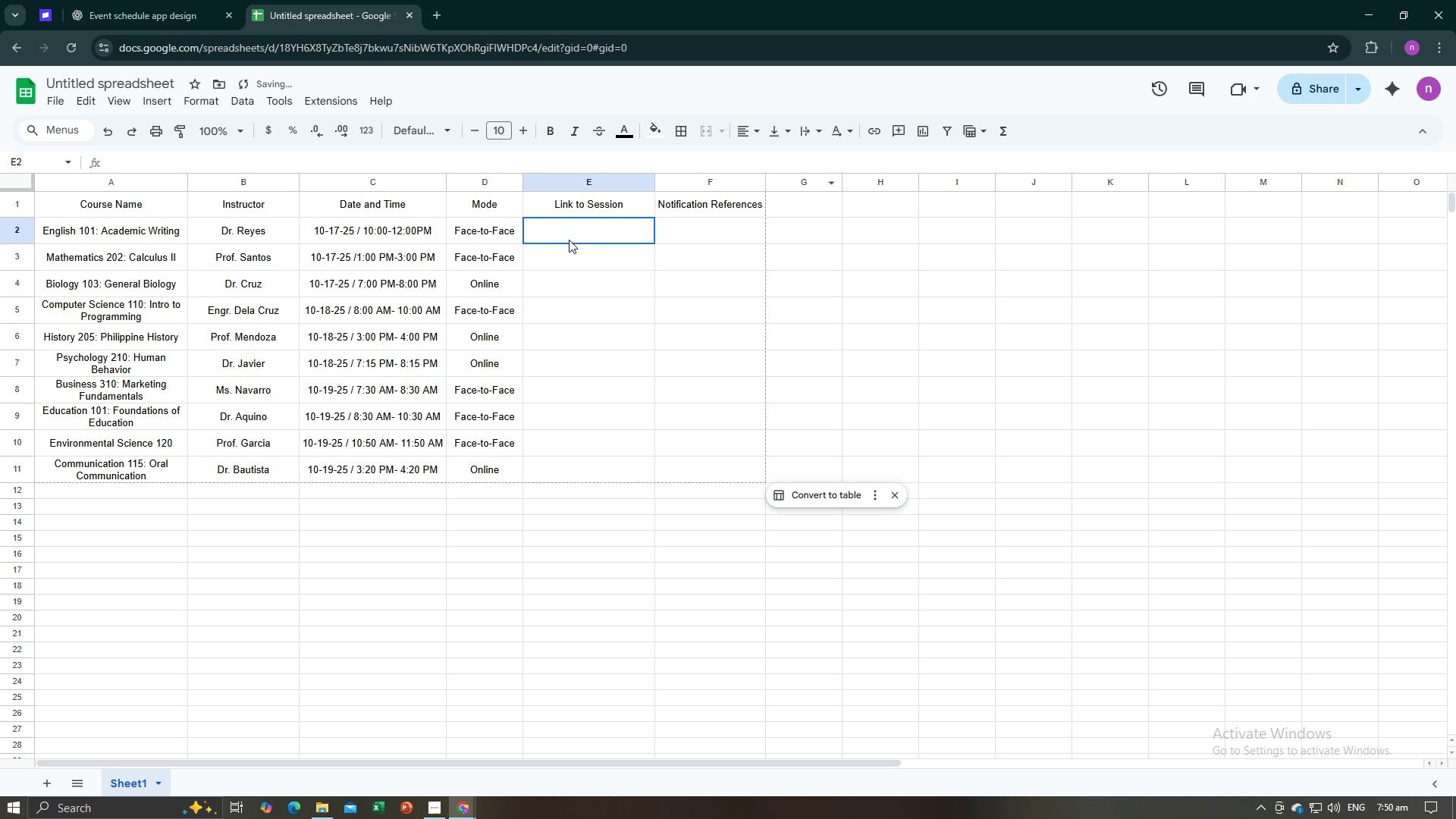 
left_click([569, 240])
 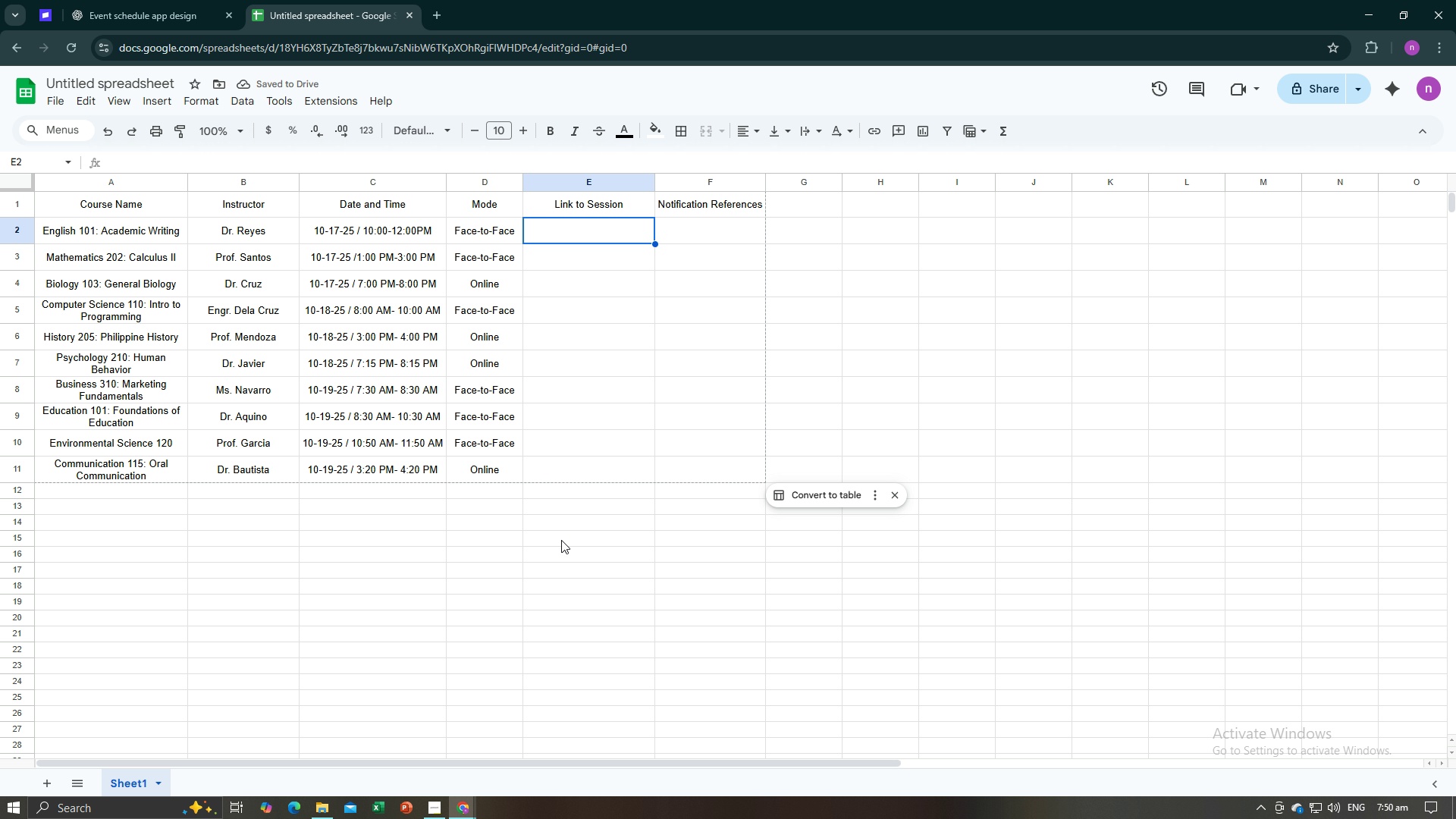 
key(Alt+AltLeft)
 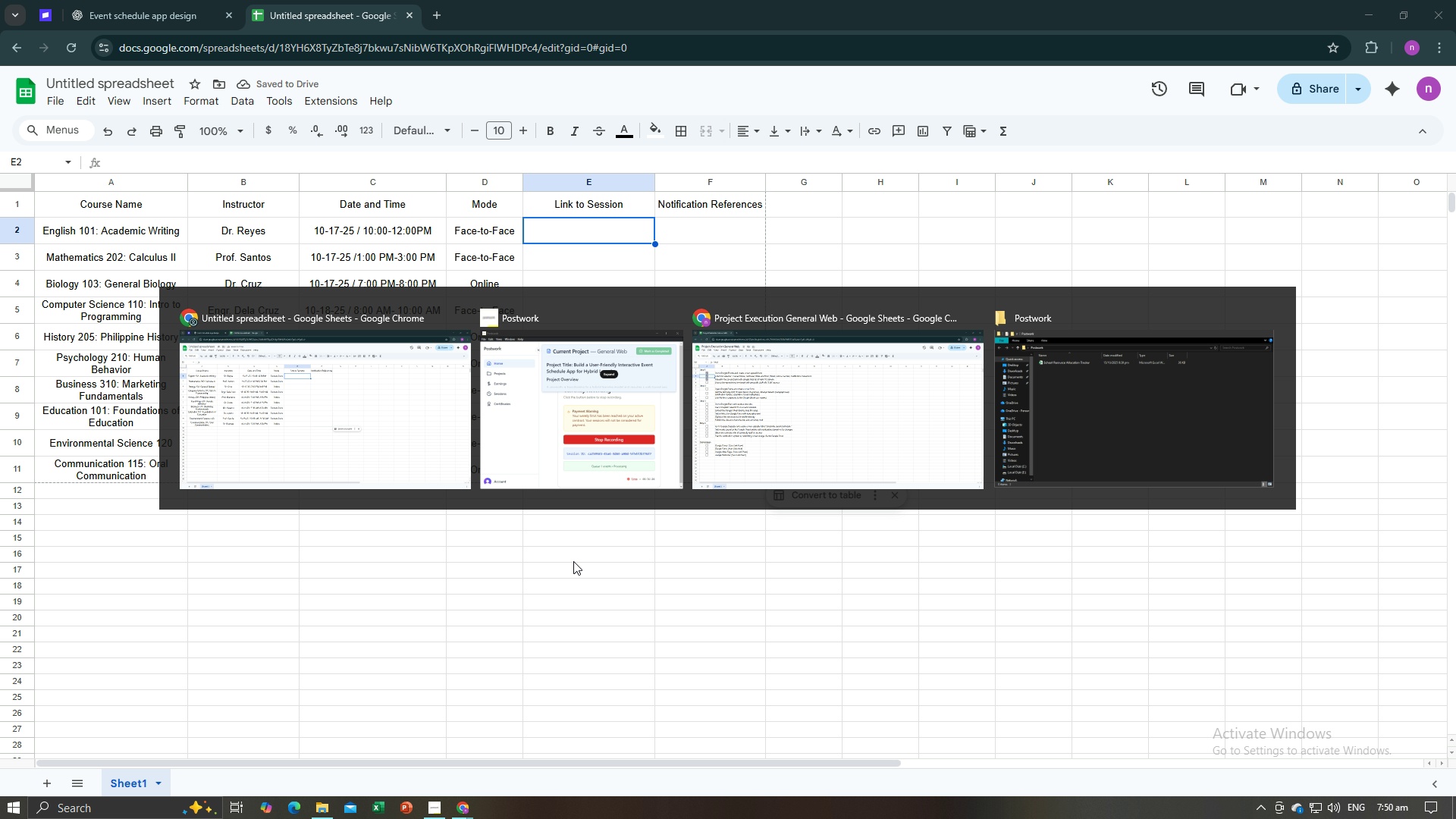 
key(Alt+Tab)